 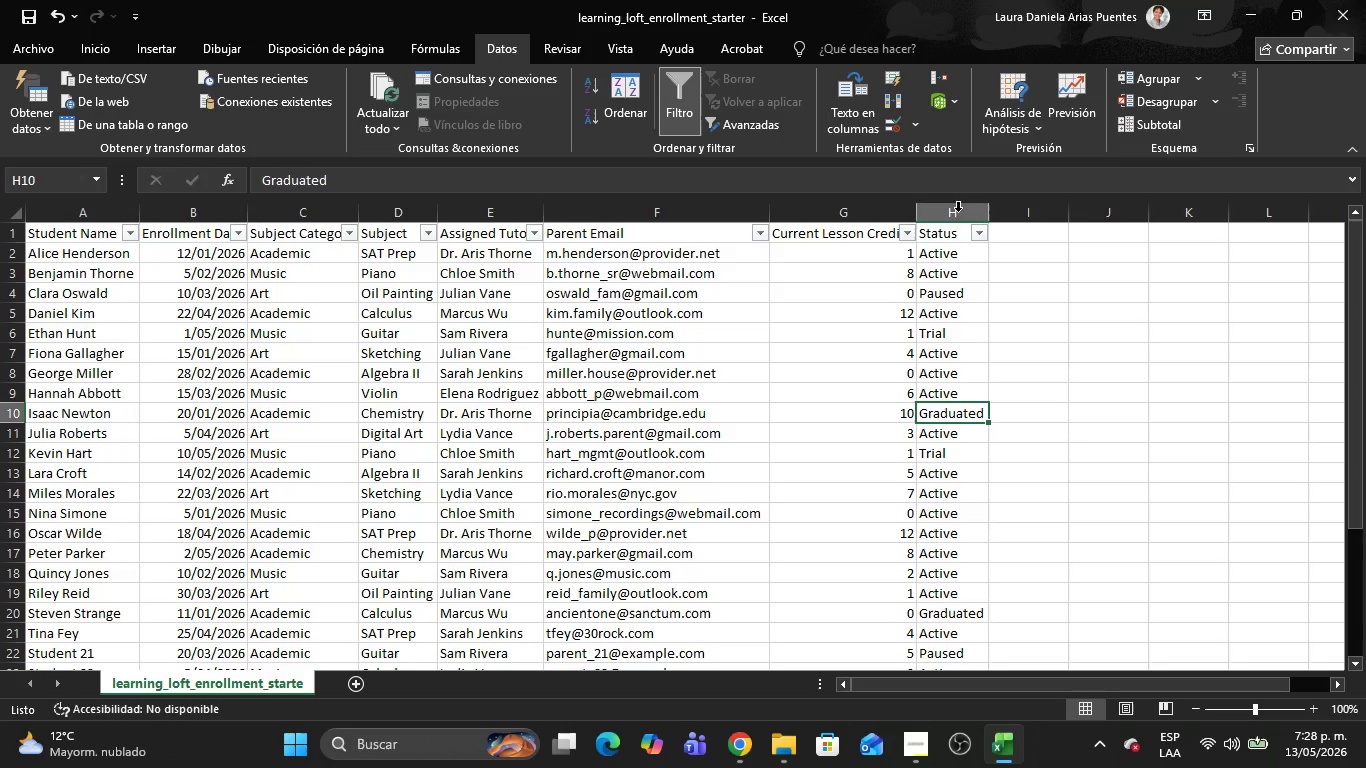 
left_click([988, 226])
 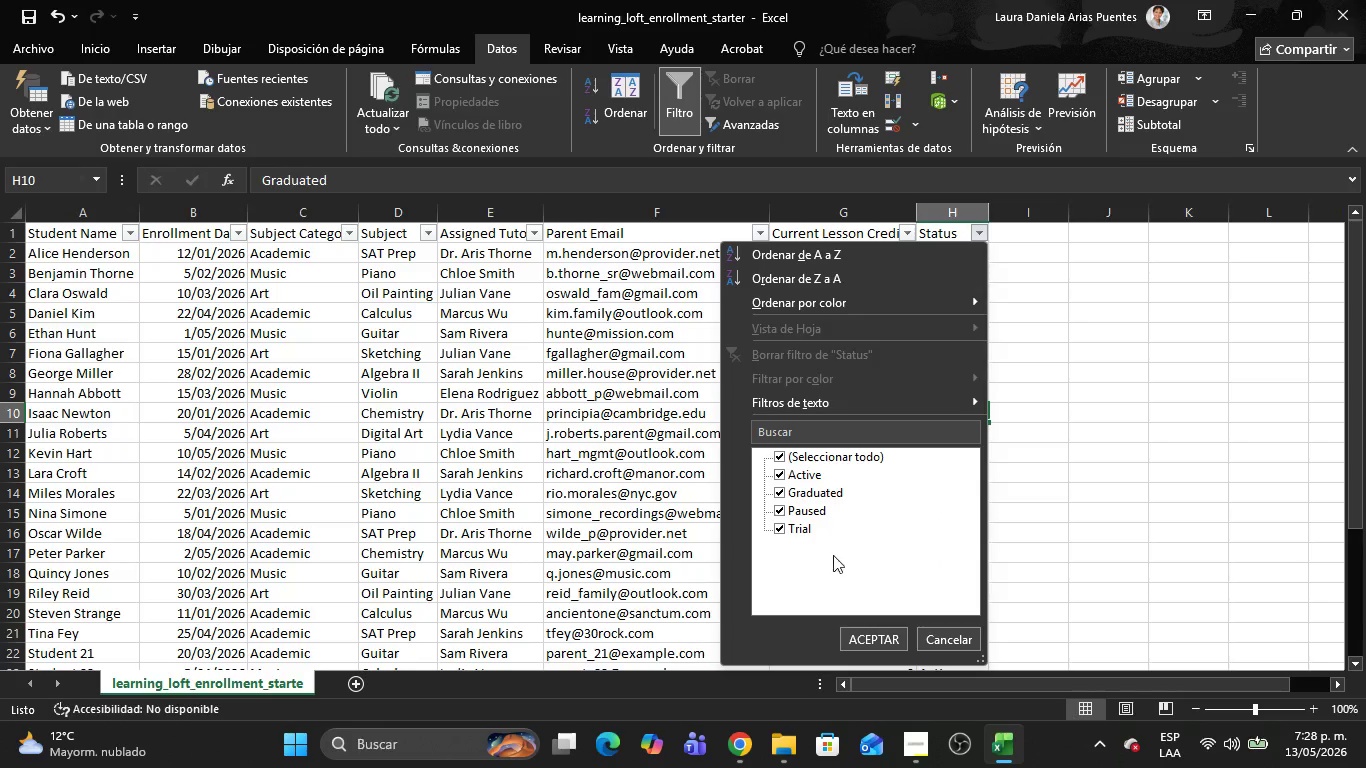 
left_click([1036, 475])
 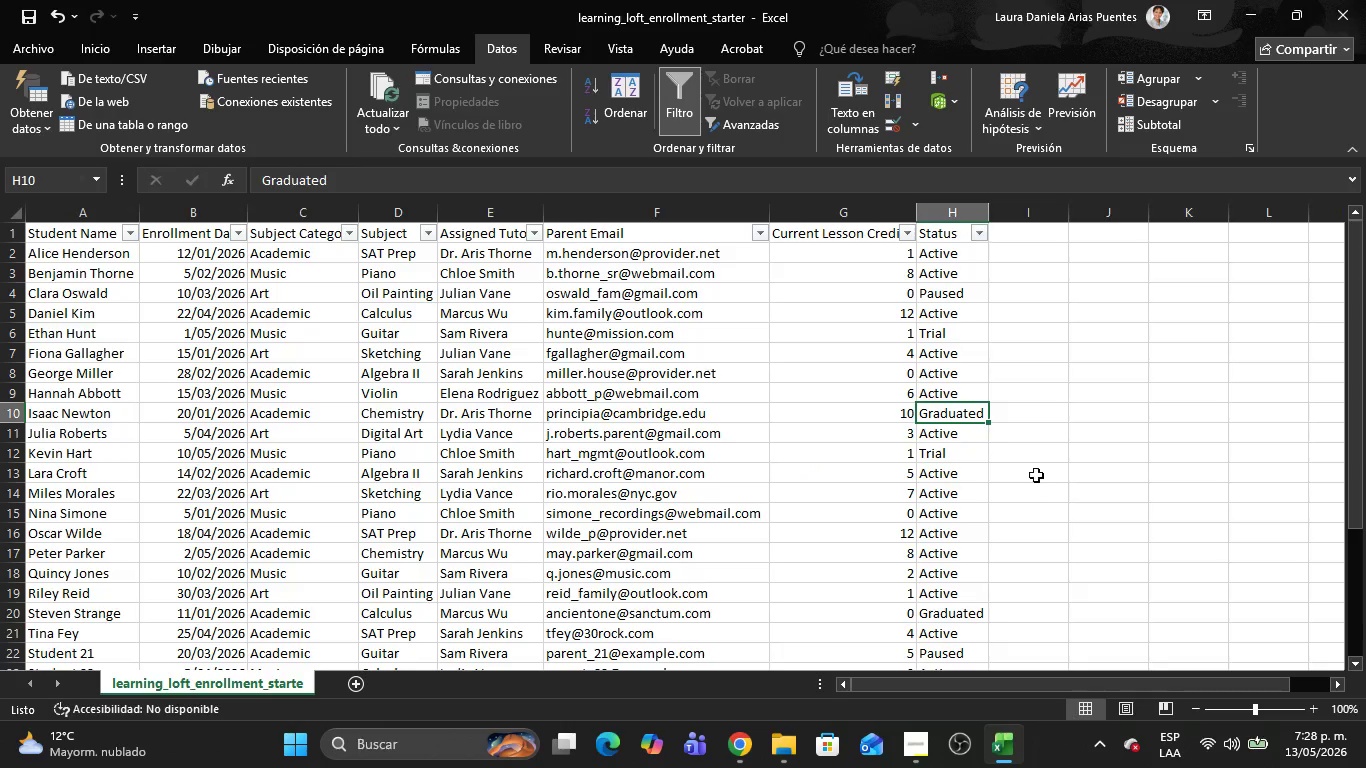 
key(Alt+AltLeft)
 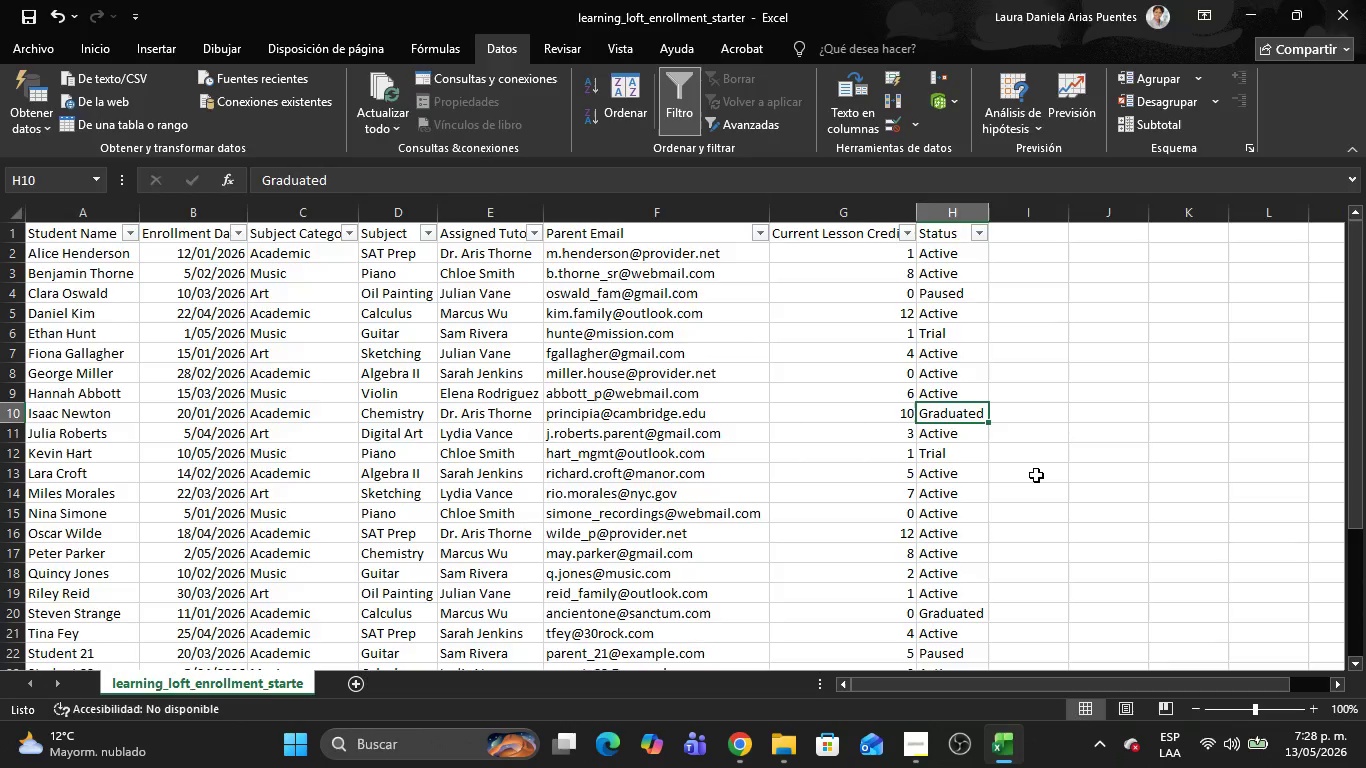 
key(Alt+Tab)